 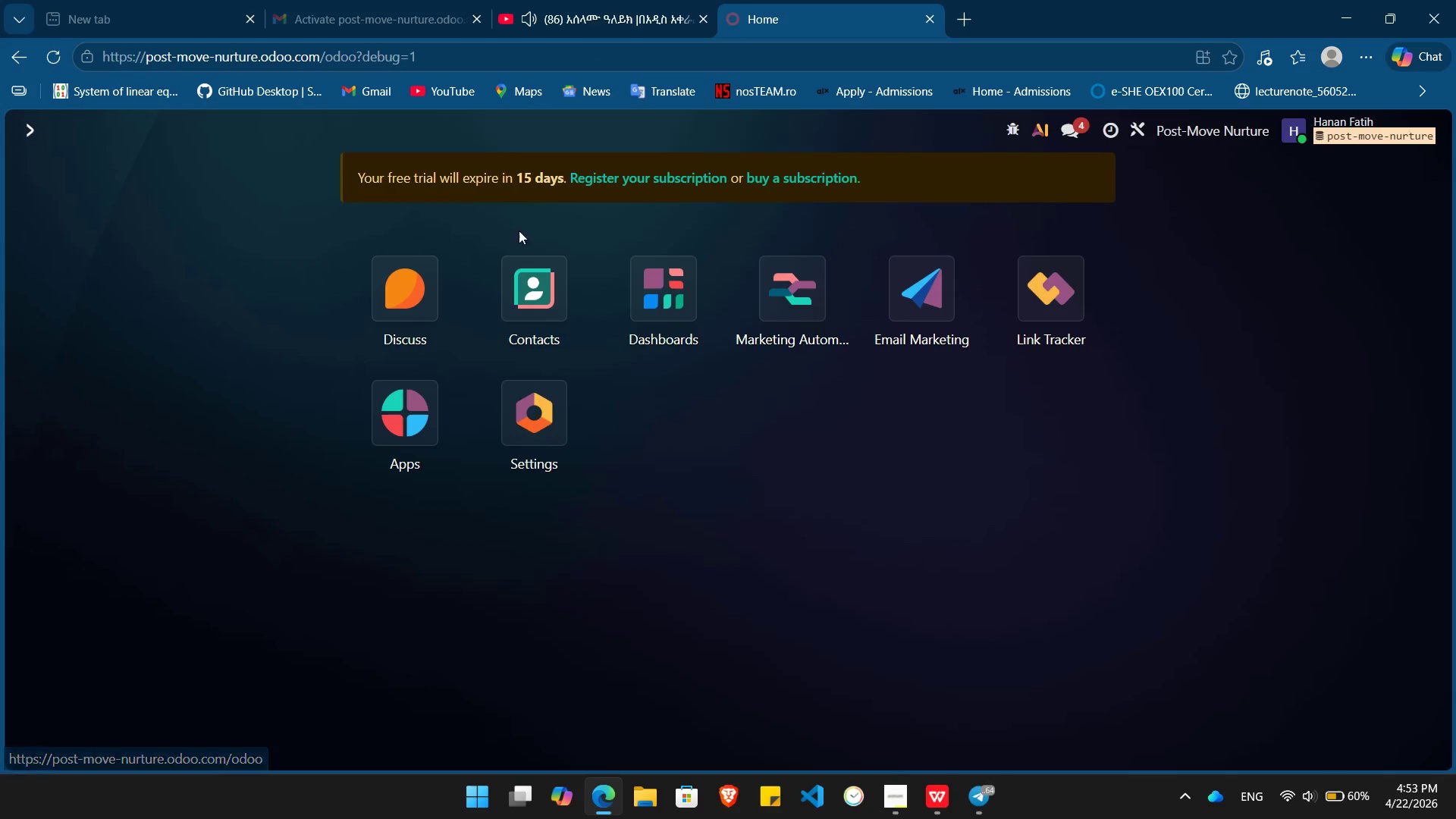 
left_click([890, 300])
 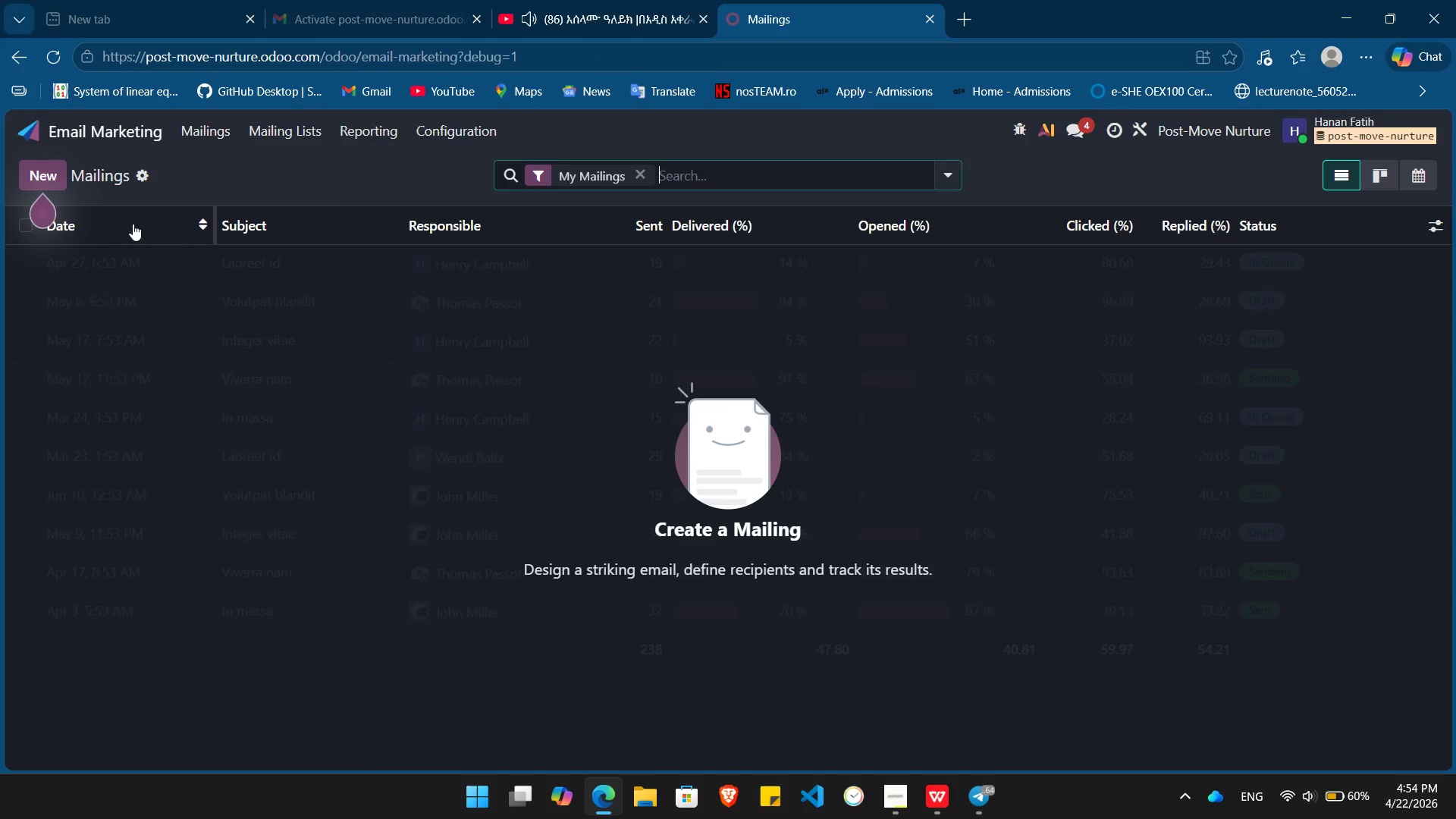 
left_click([207, 124])
 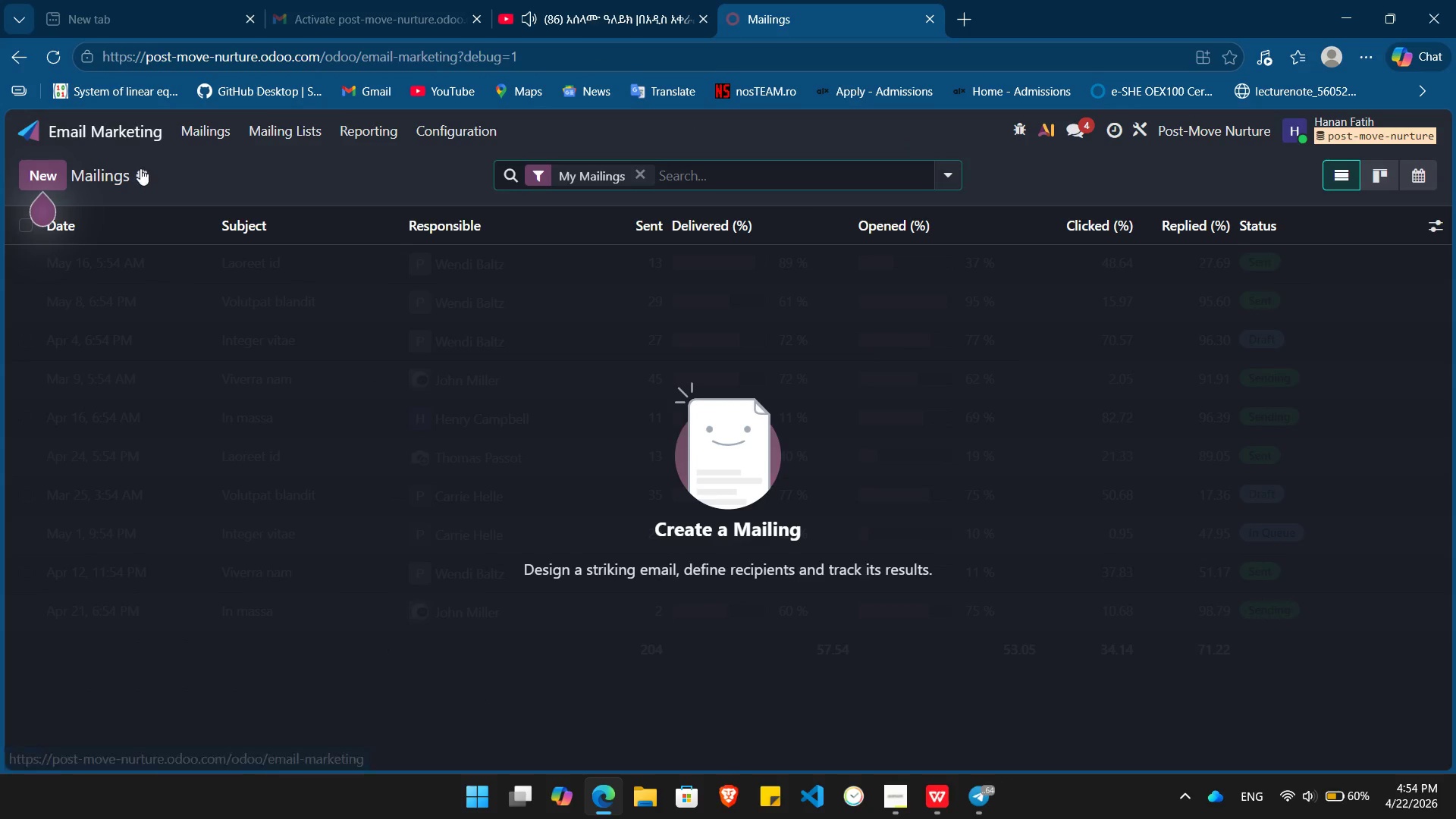 
left_click([140, 171])
 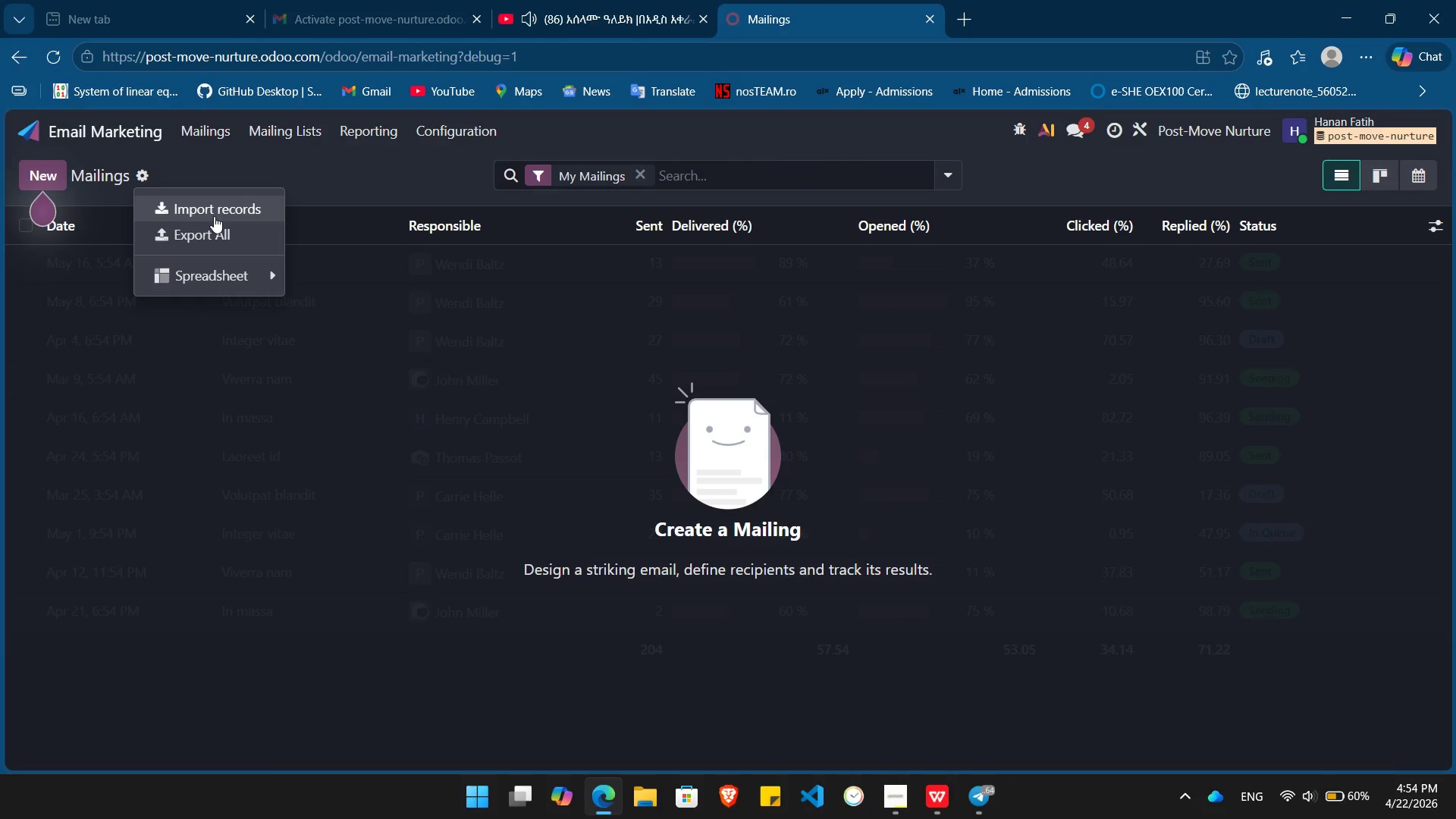 
left_click([214, 216])
 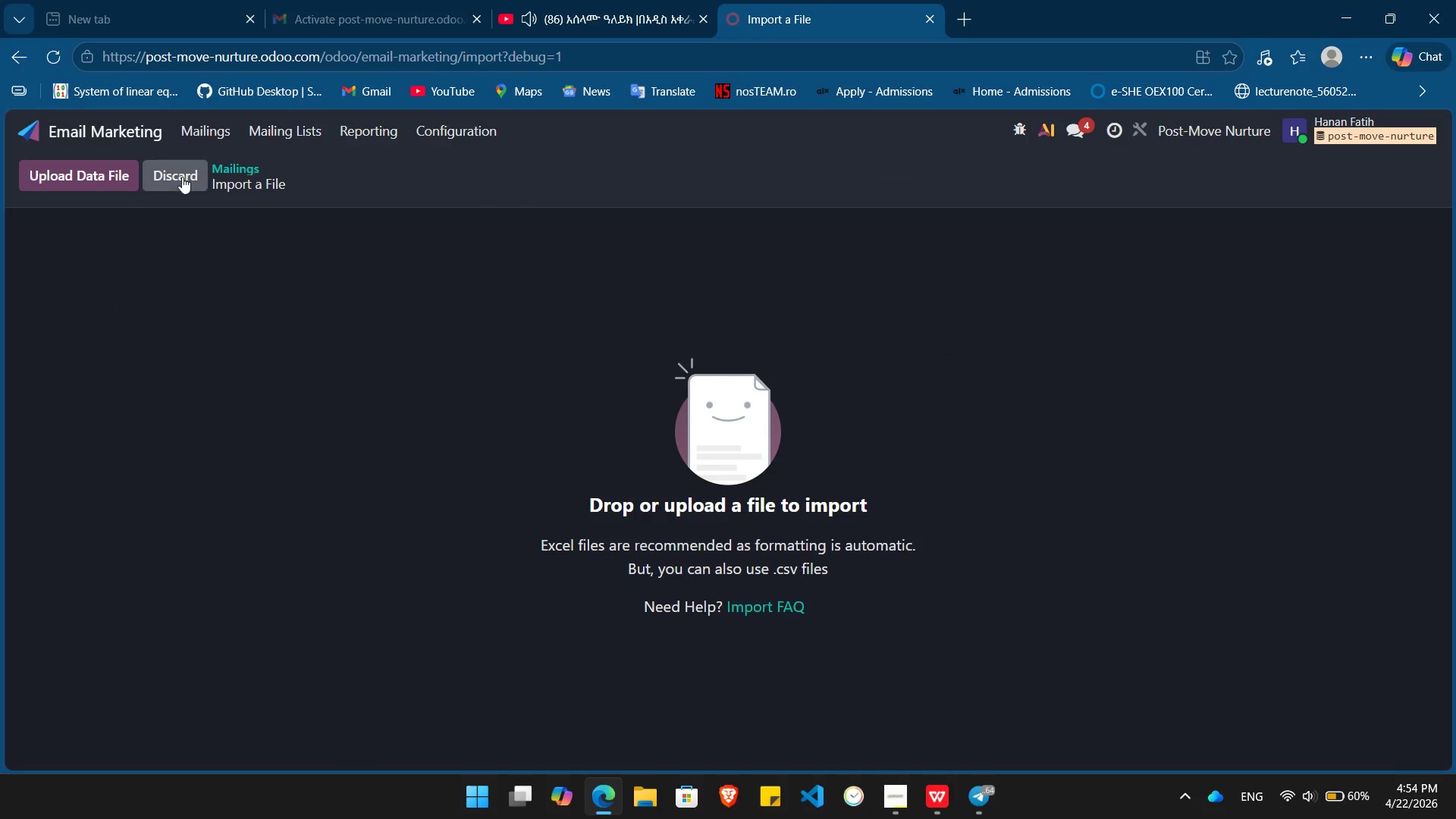 
wait(5.94)
 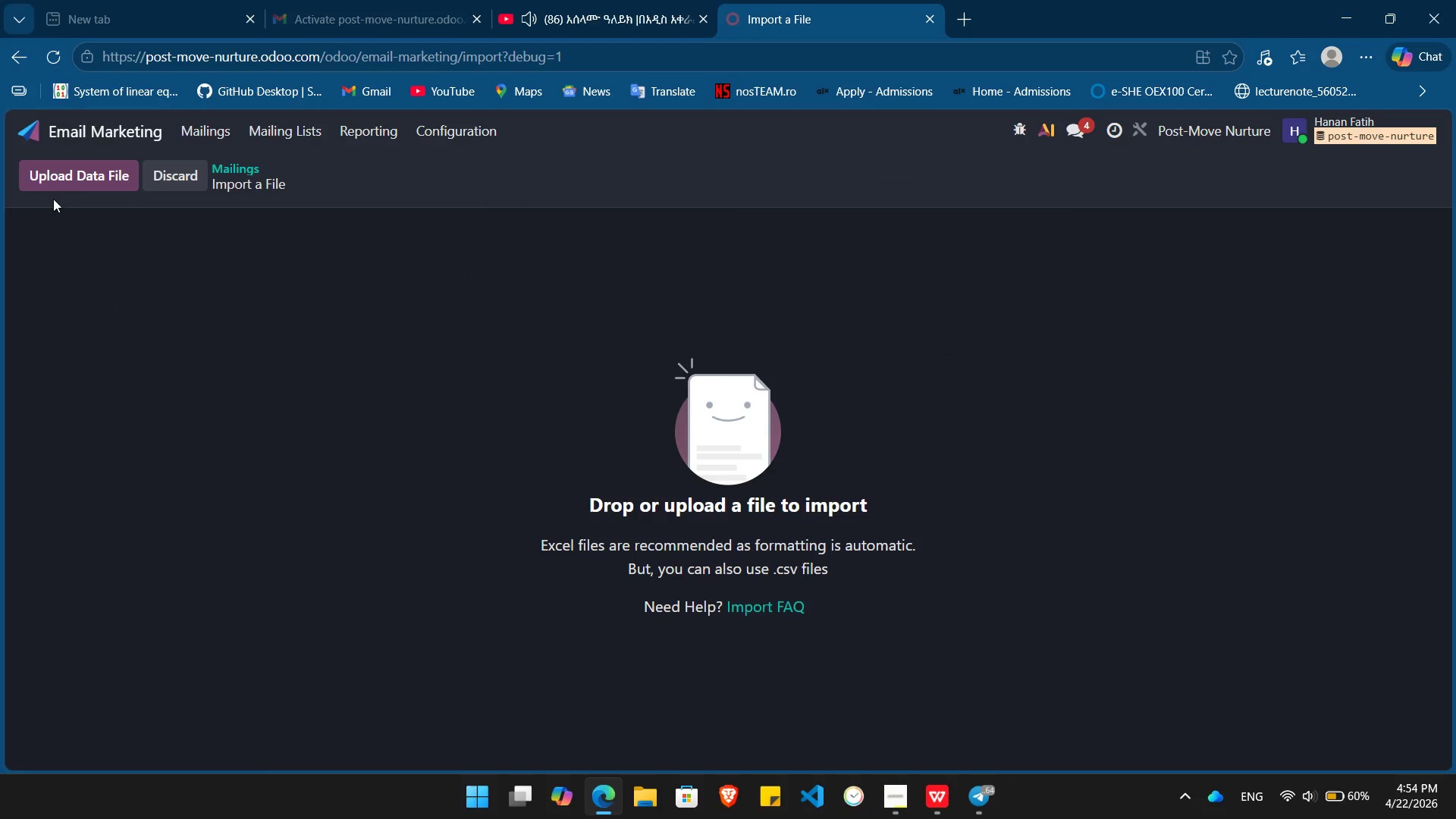 
left_click([189, 169])
 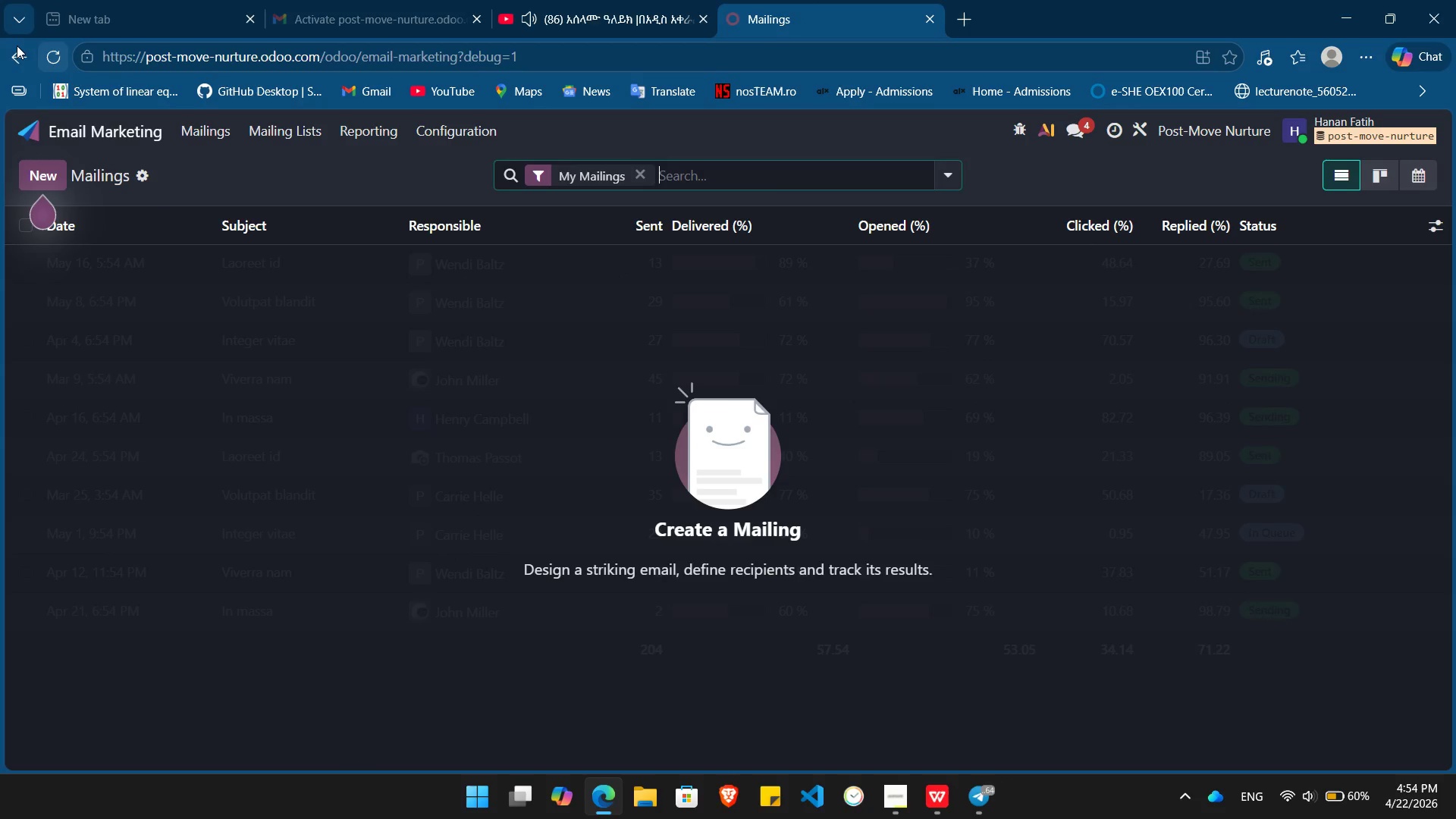 
left_click([16, 56])
 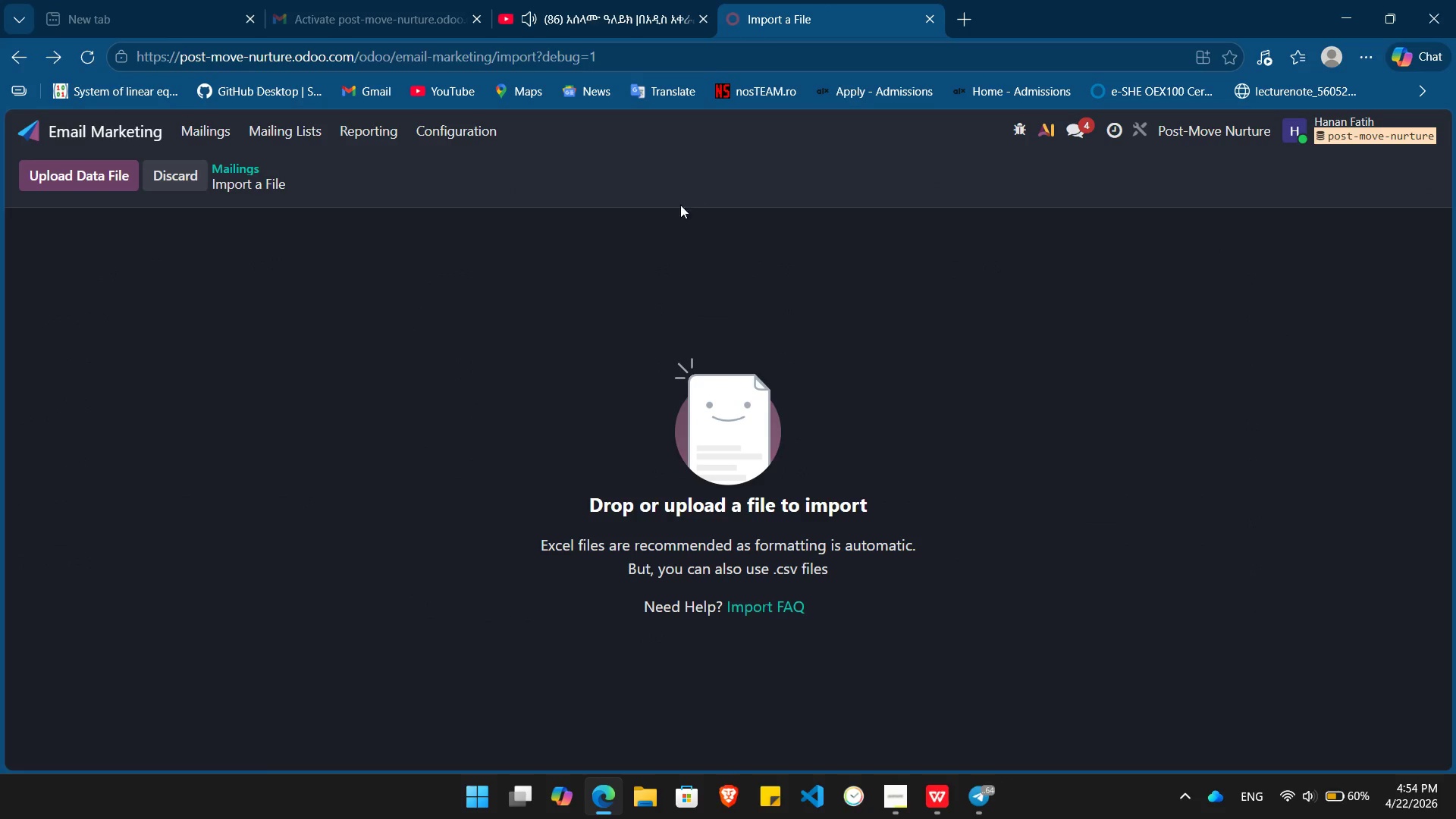 
key(Alt+Tab)